 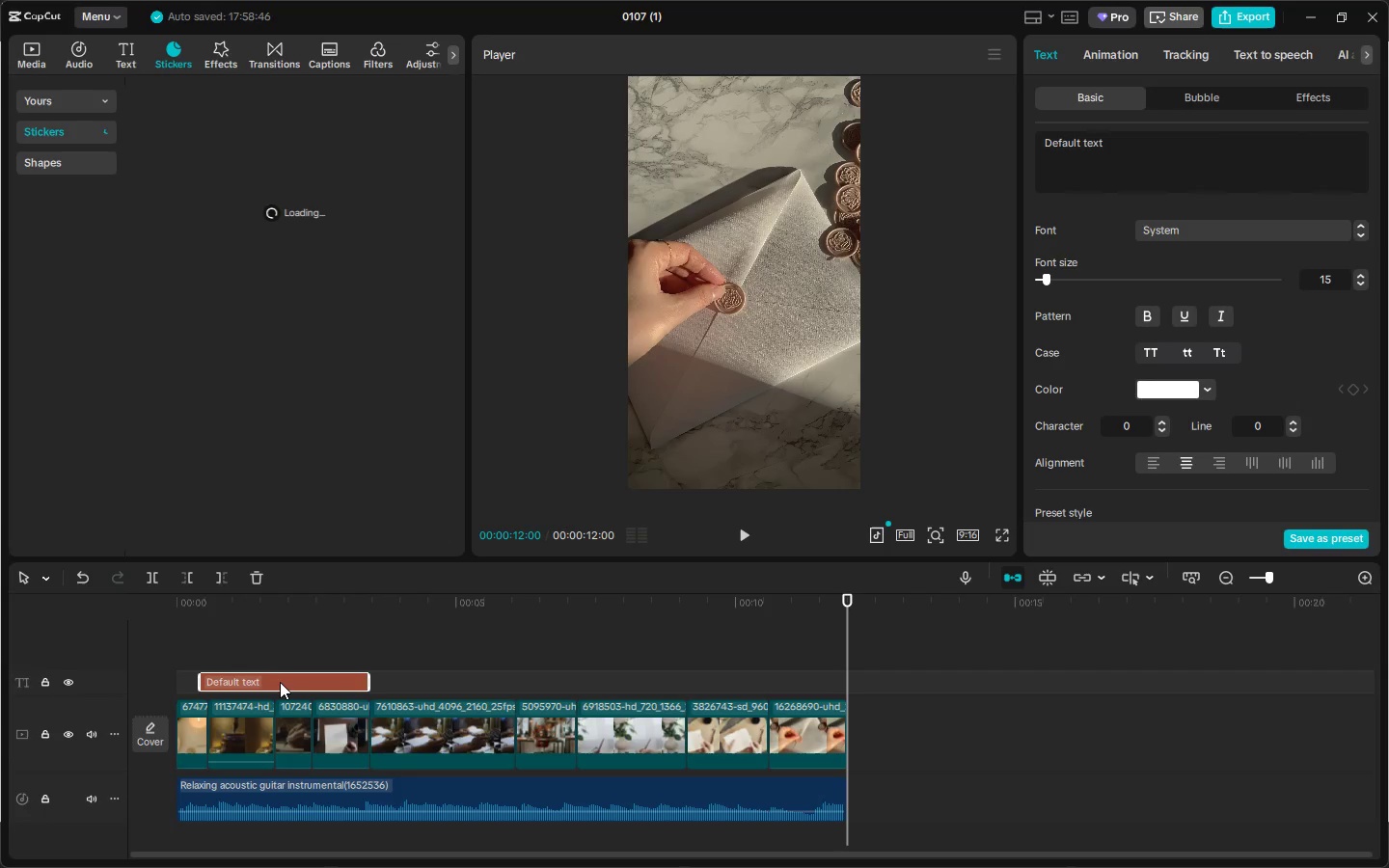 
left_click_drag(start_coordinate=[272, 683], to_coordinate=[245, 684])
 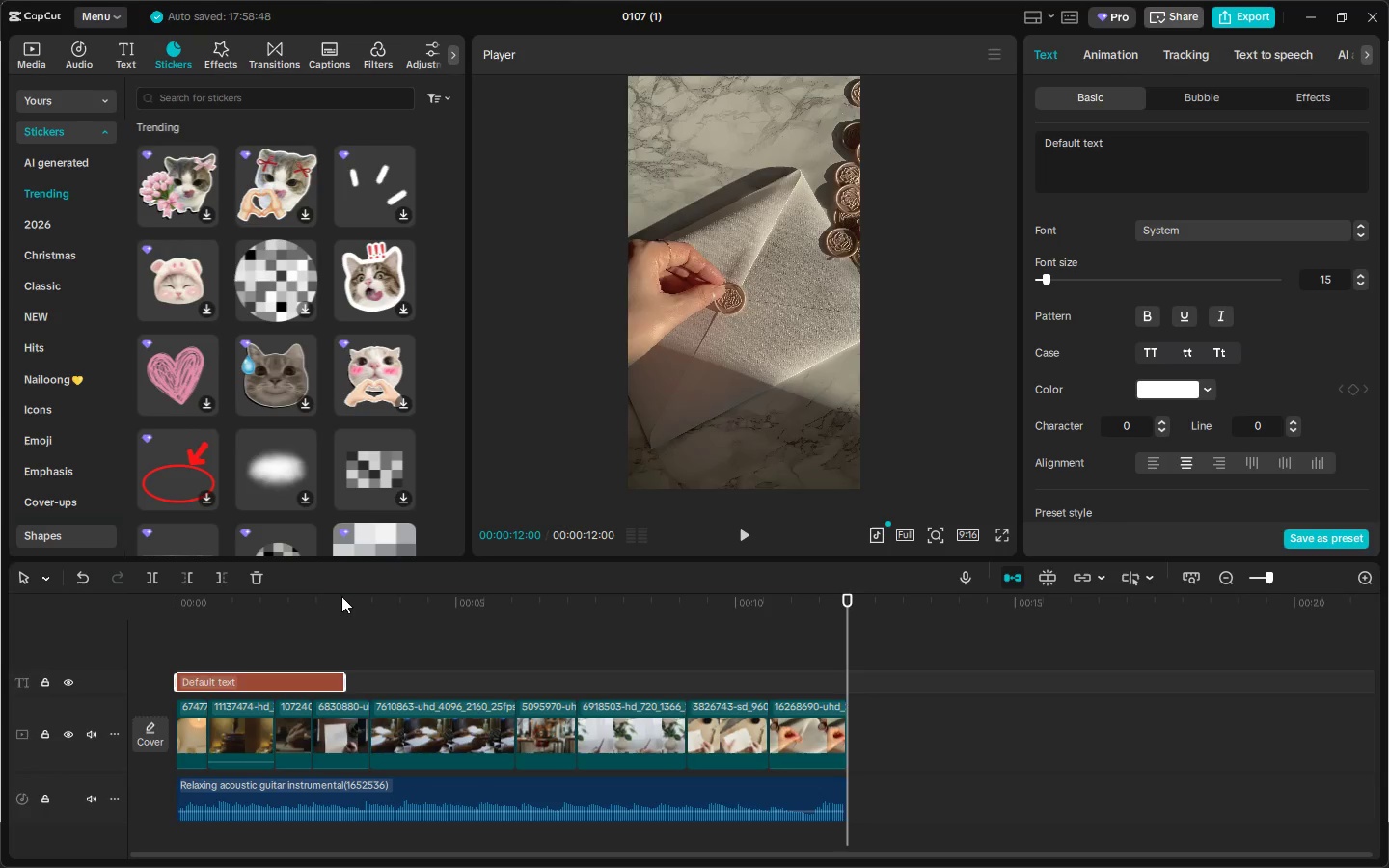 
left_click([341, 596])
 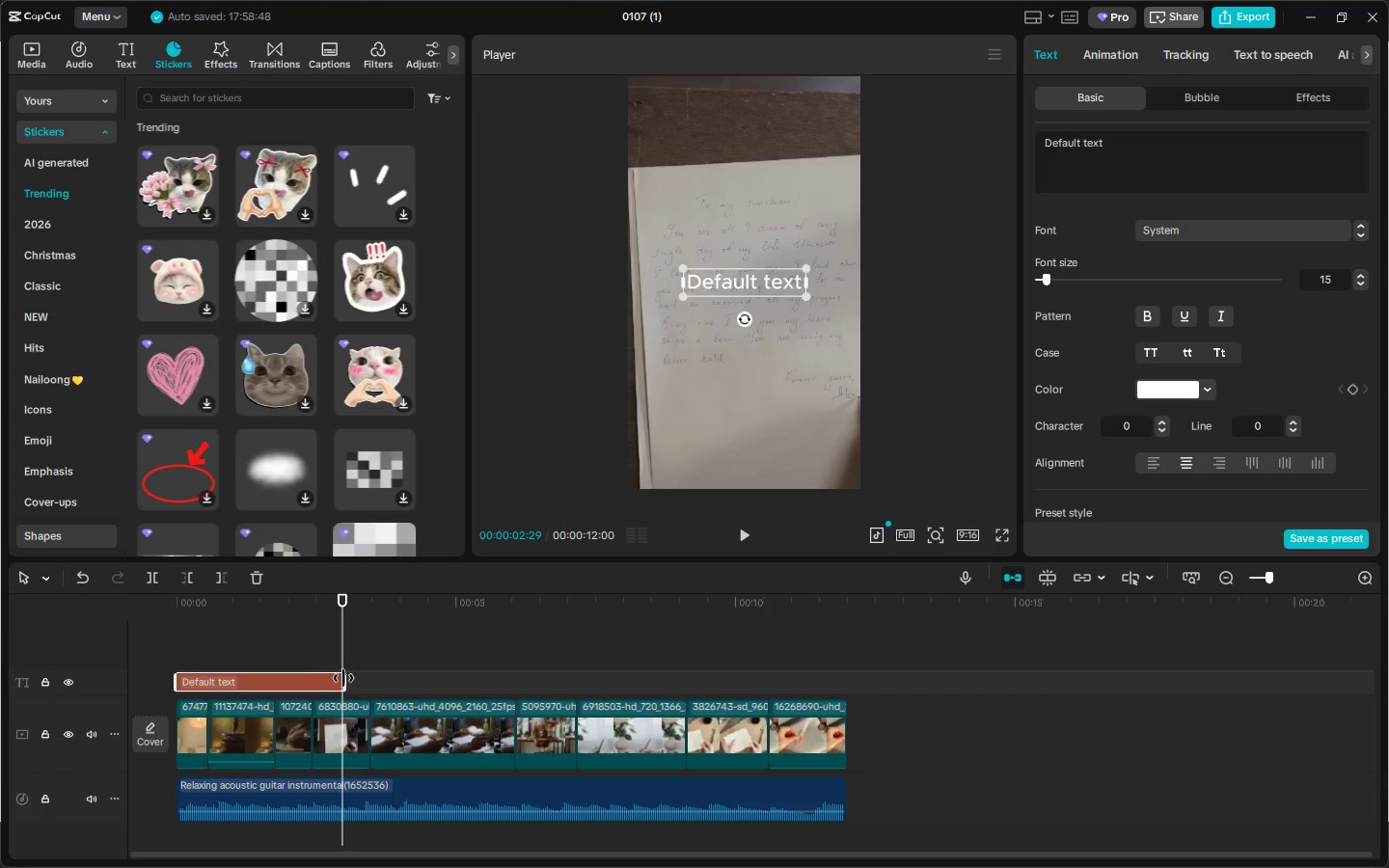 
left_click_drag(start_coordinate=[346, 678], to_coordinate=[396, 673])
 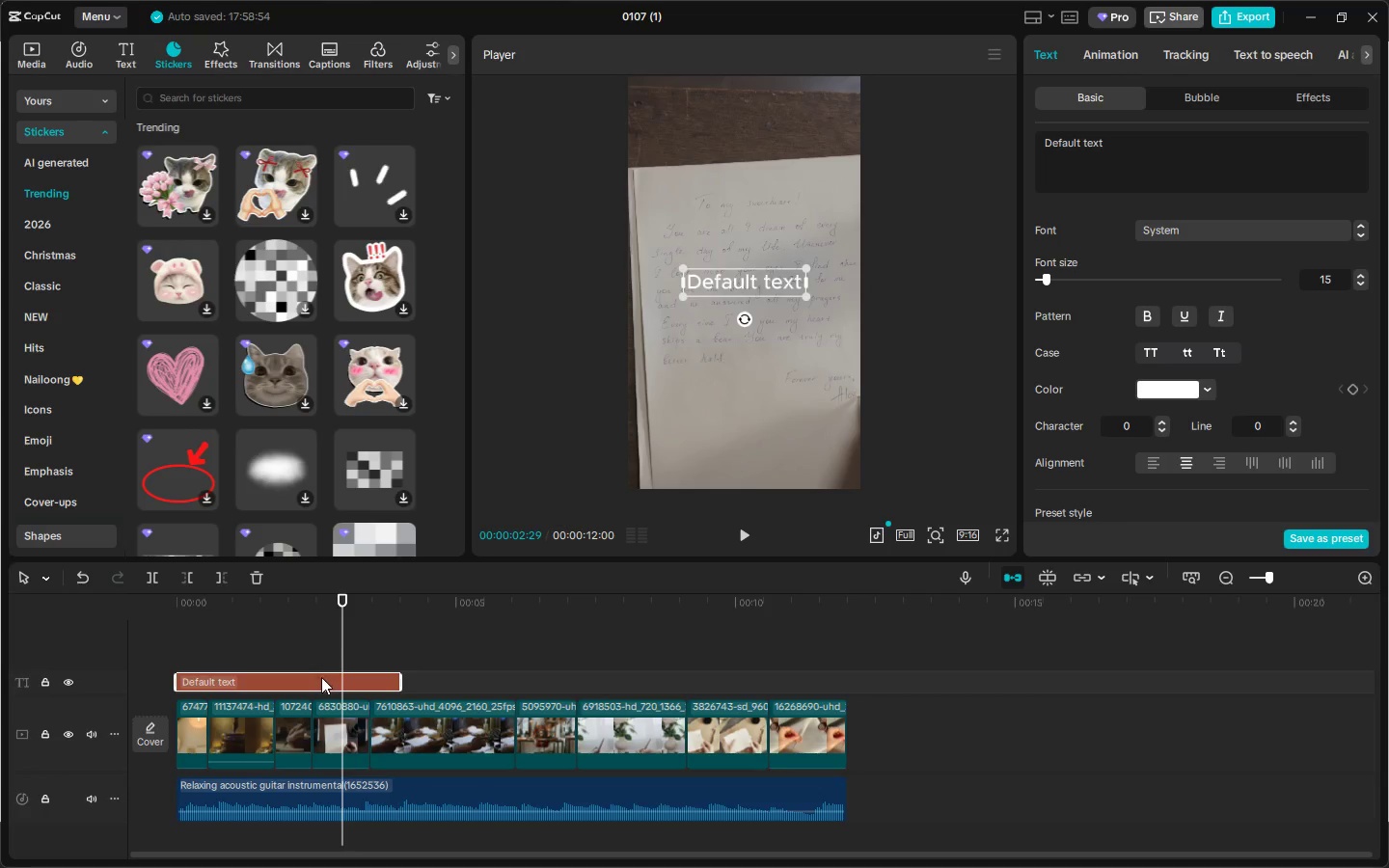 
left_click([309, 680])
 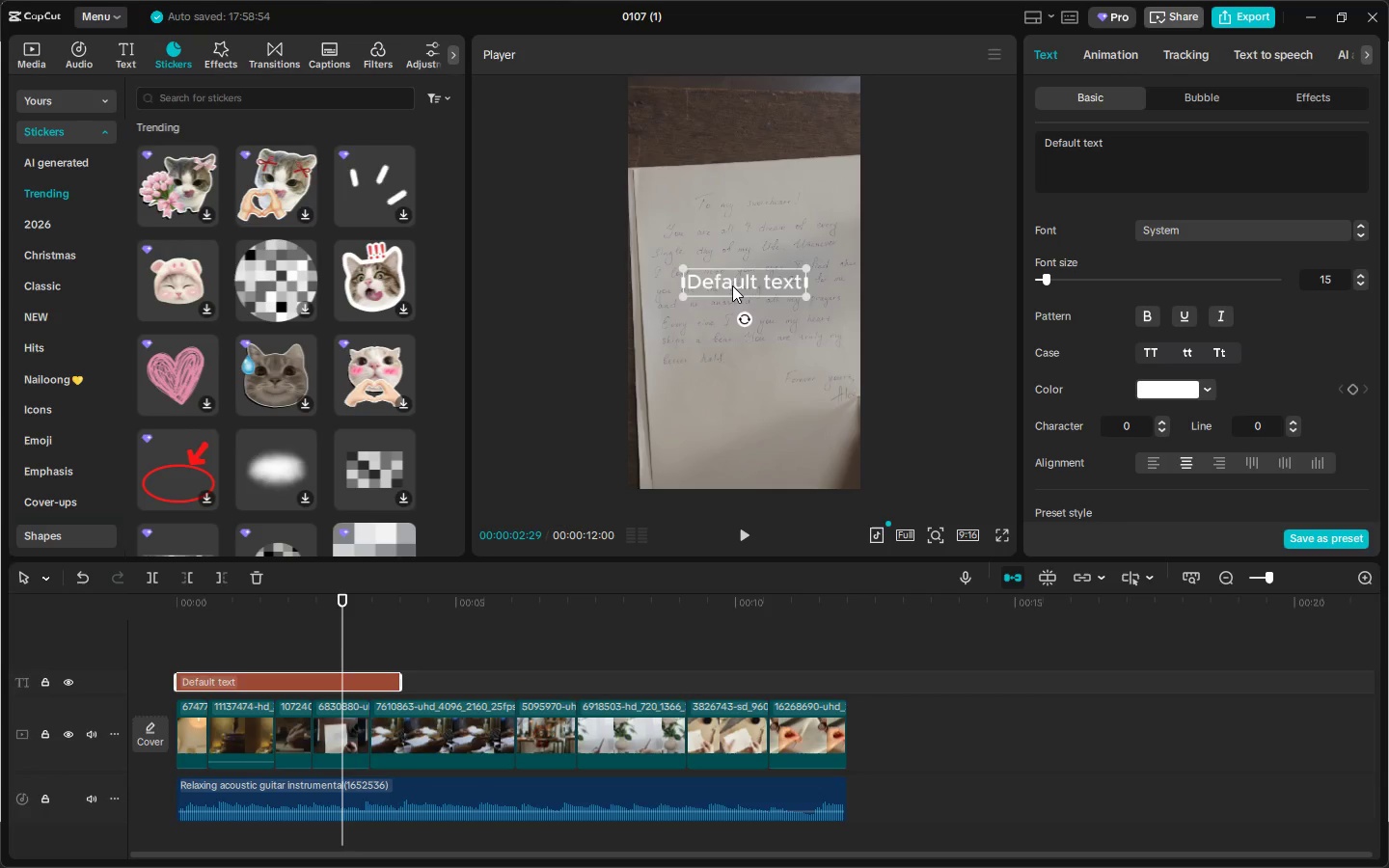 
double_click([734, 285])
 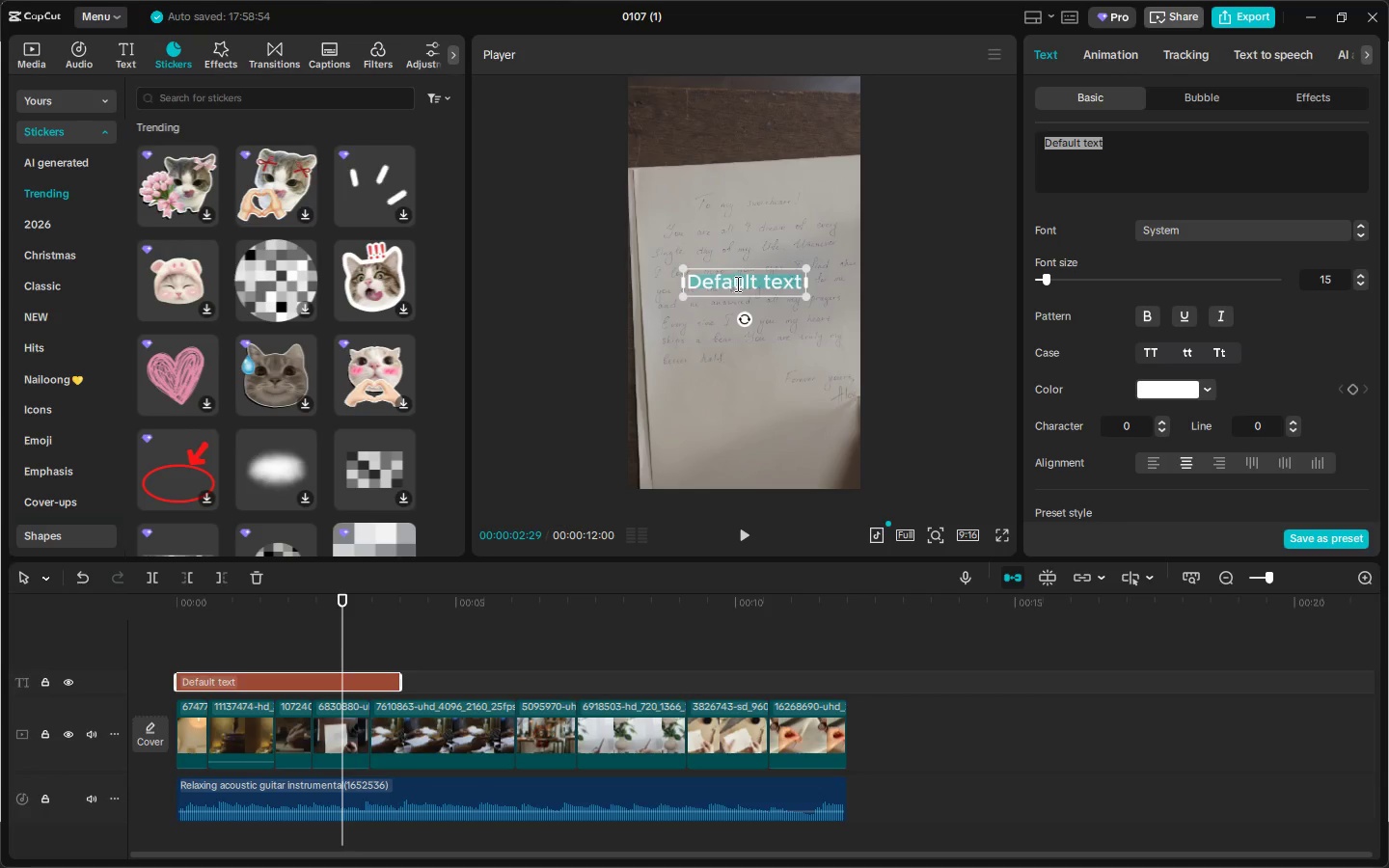 
key(Control+ControlLeft)
 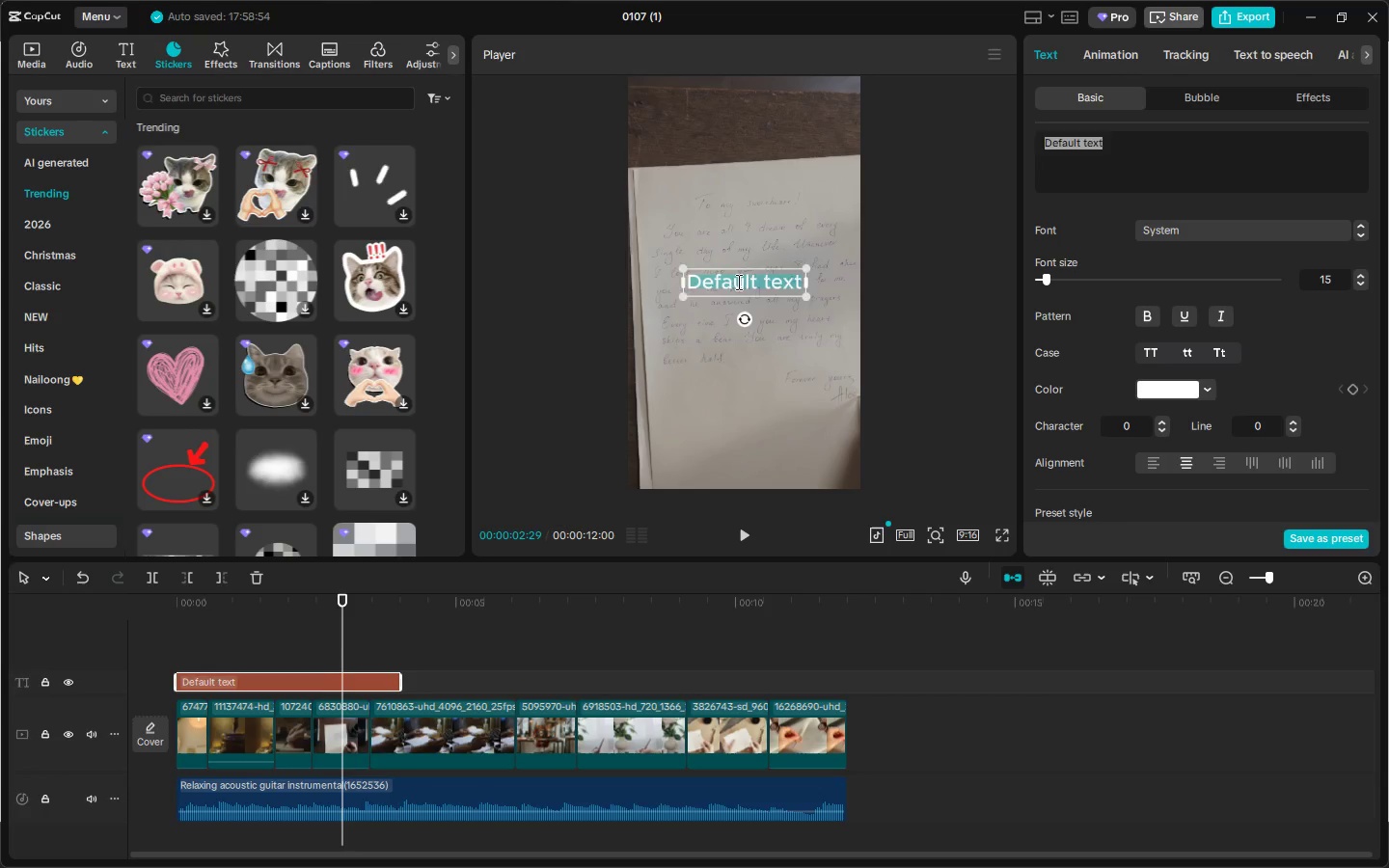 
key(Control+V)
 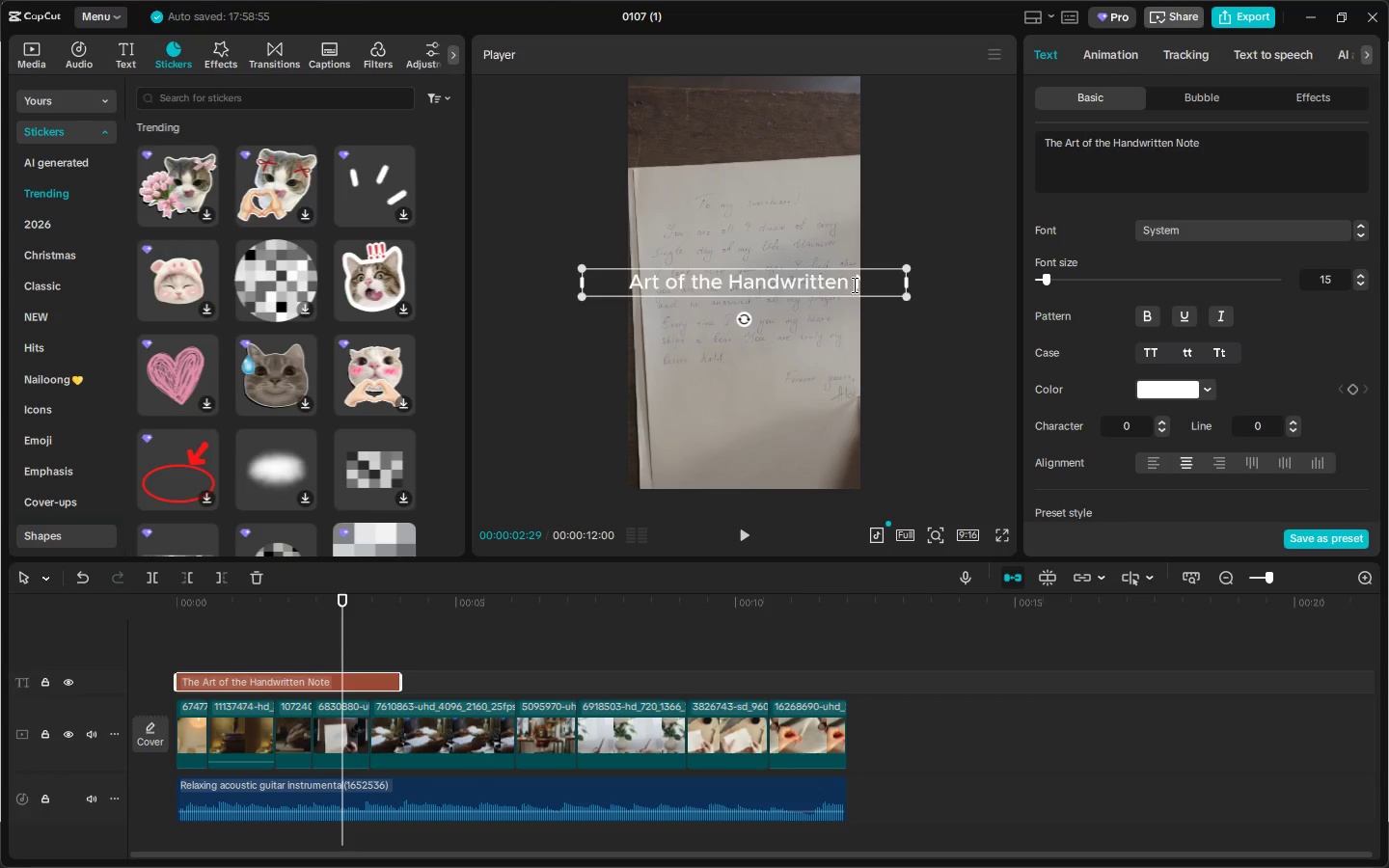 
key(Alt+AltLeft)
 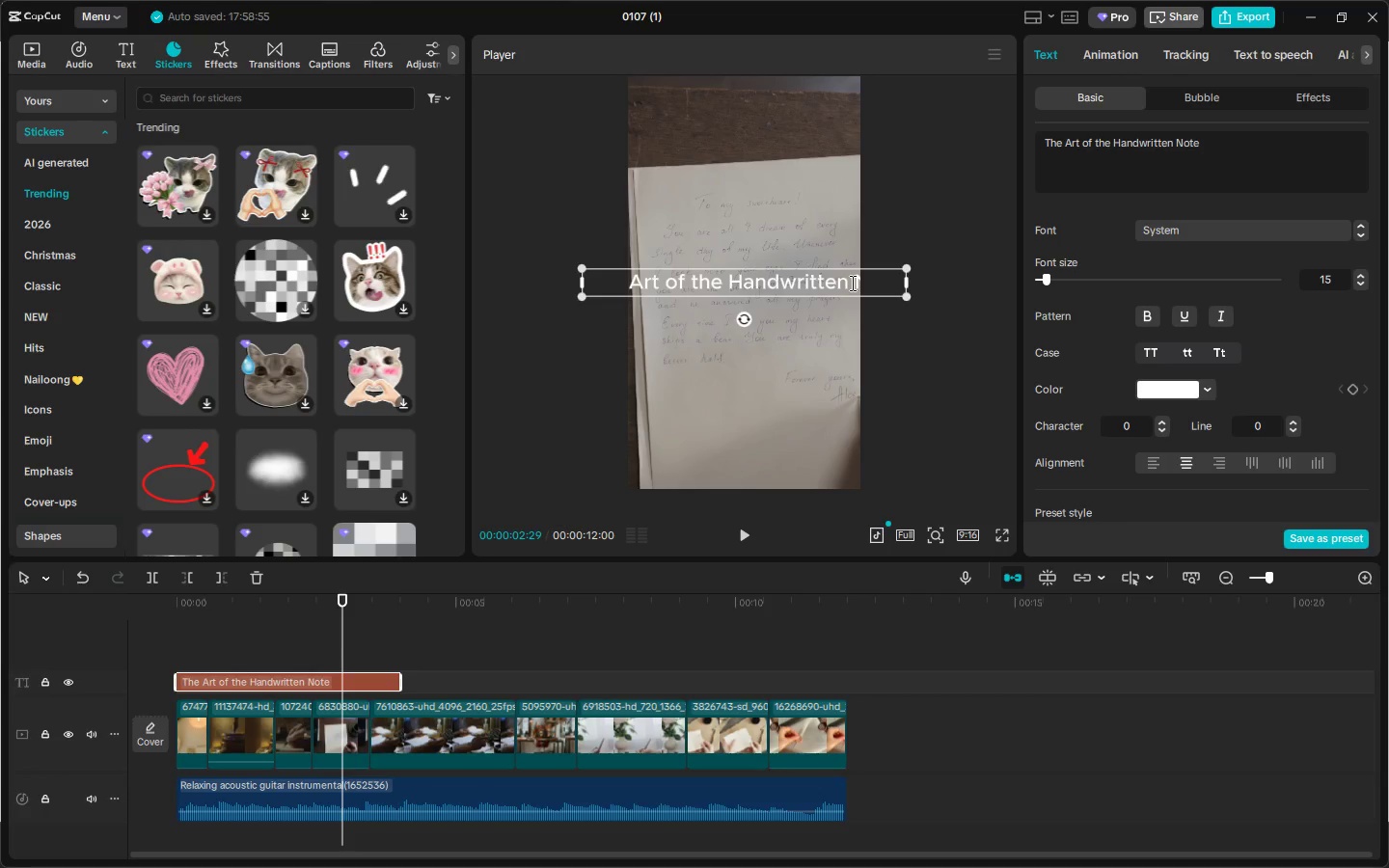 
key(Alt+Tab)